 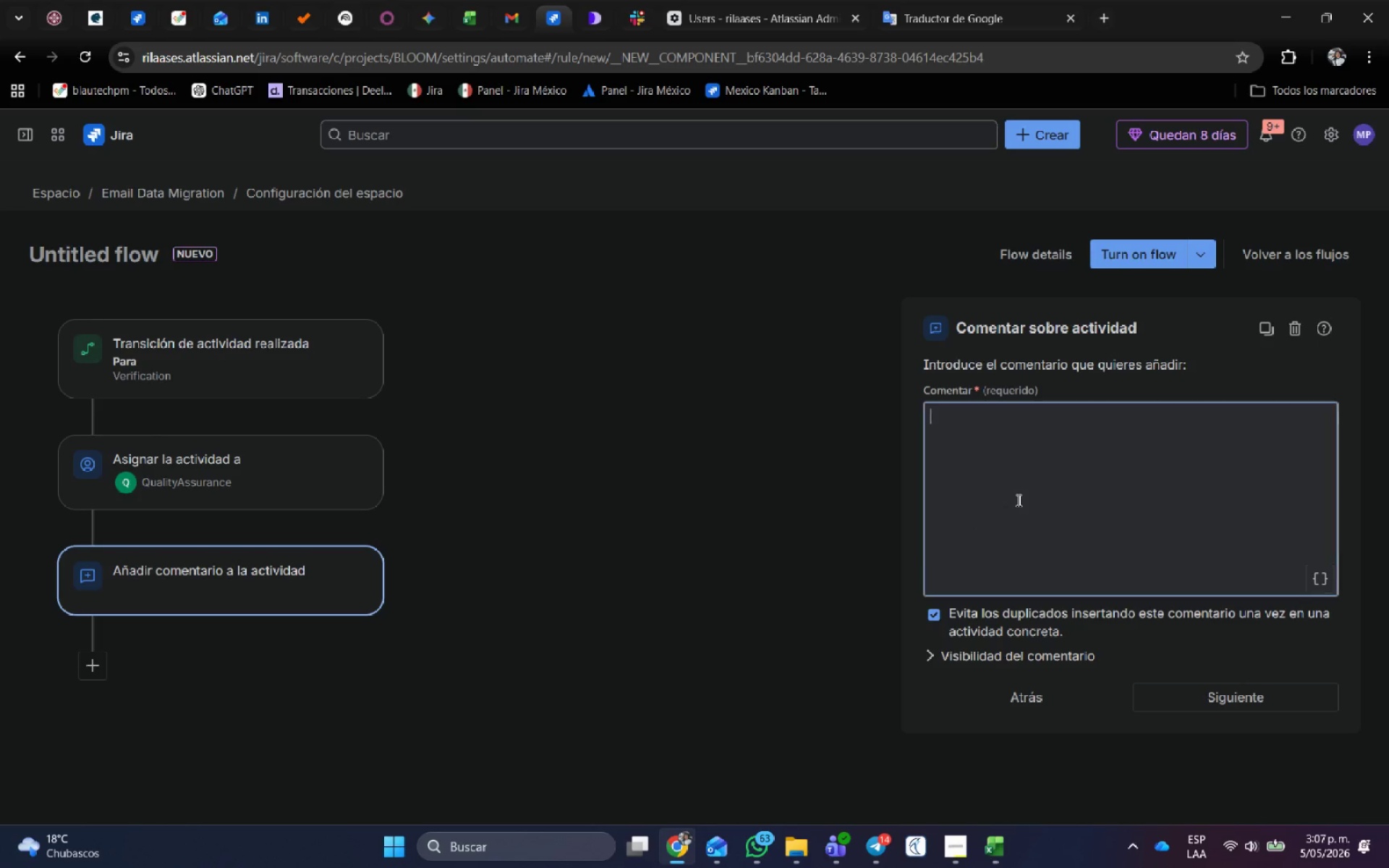 
key(Control+V)
 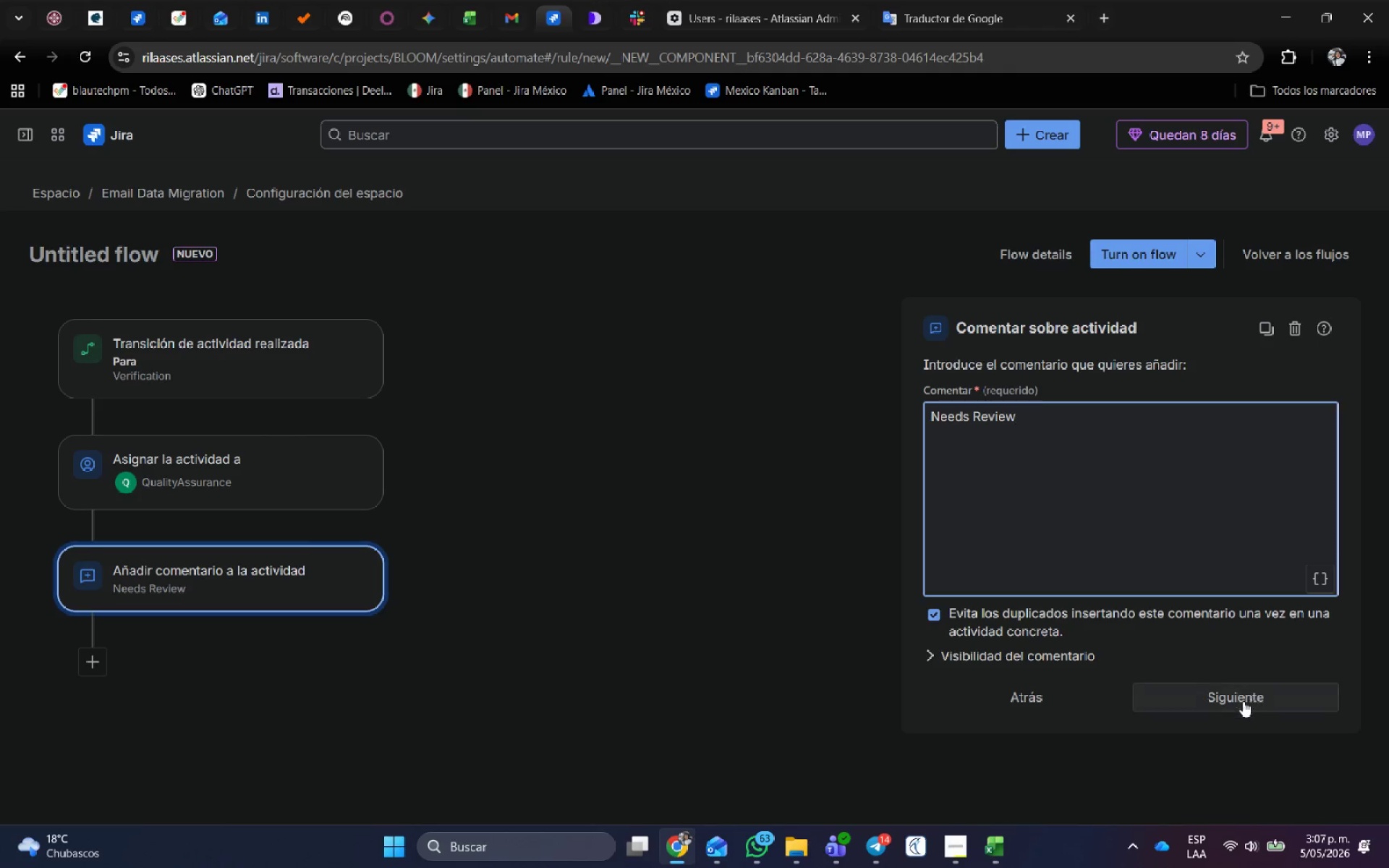 
left_click([1243, 705])
 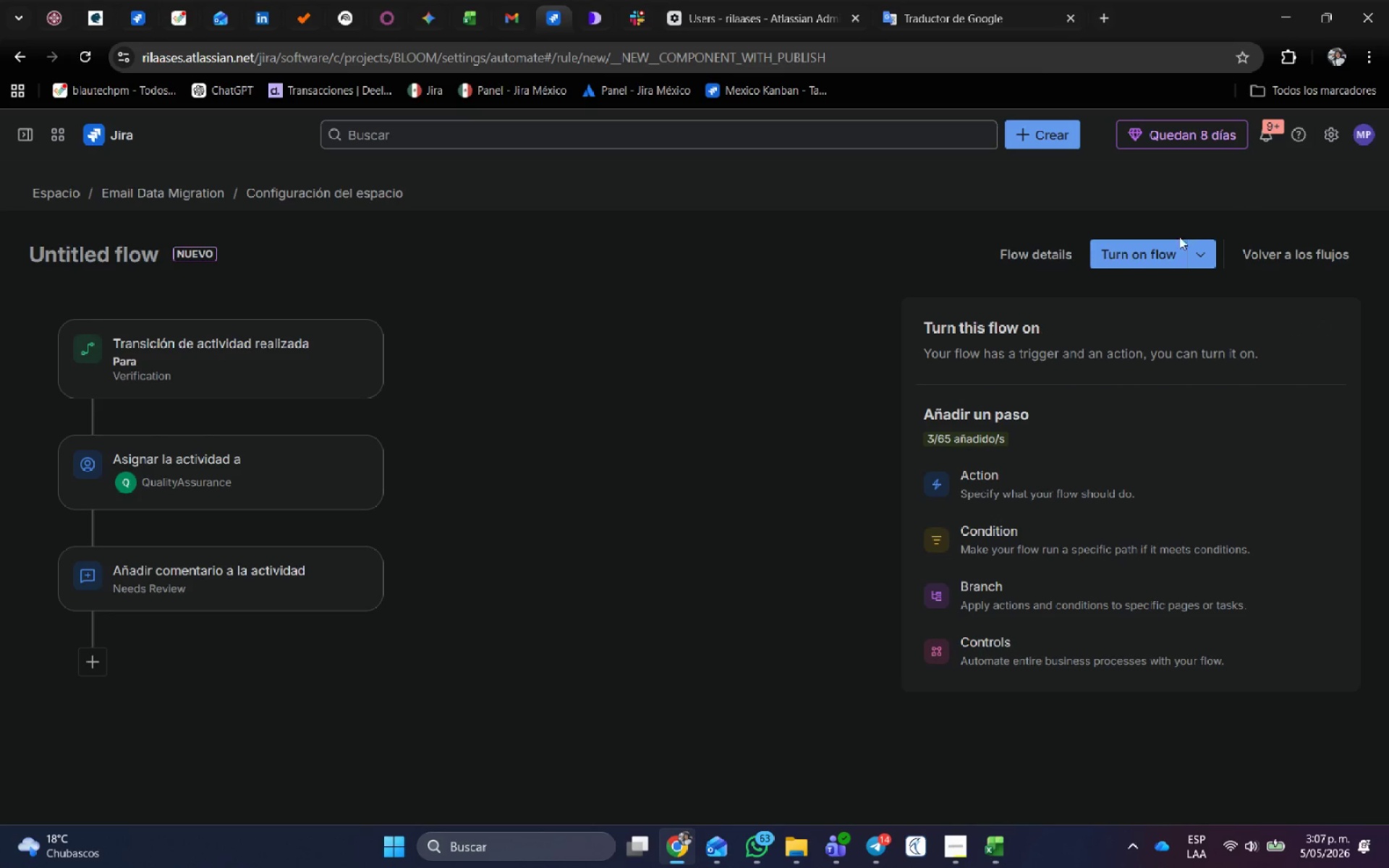 
left_click([1163, 257])
 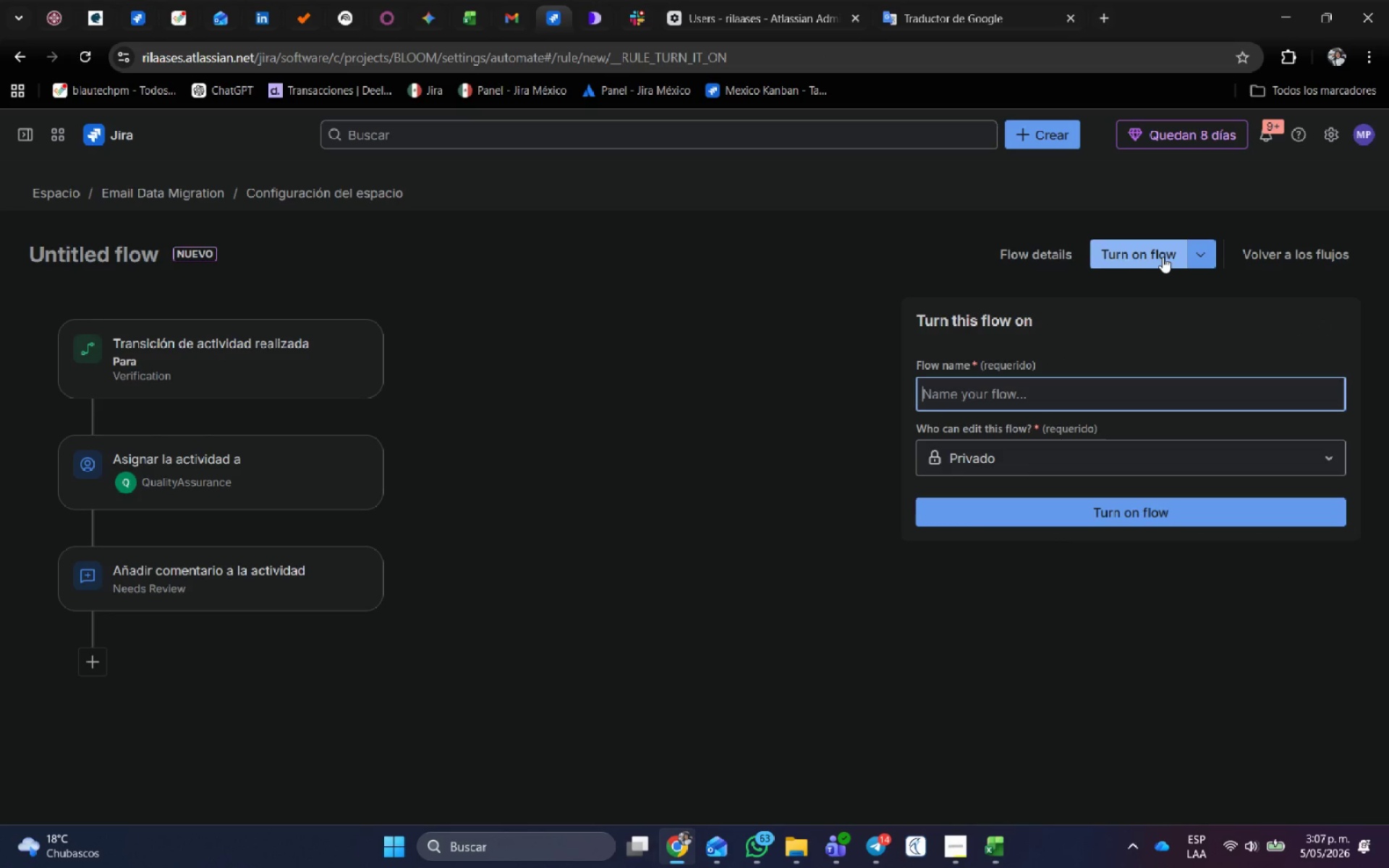 
type(Verification)
 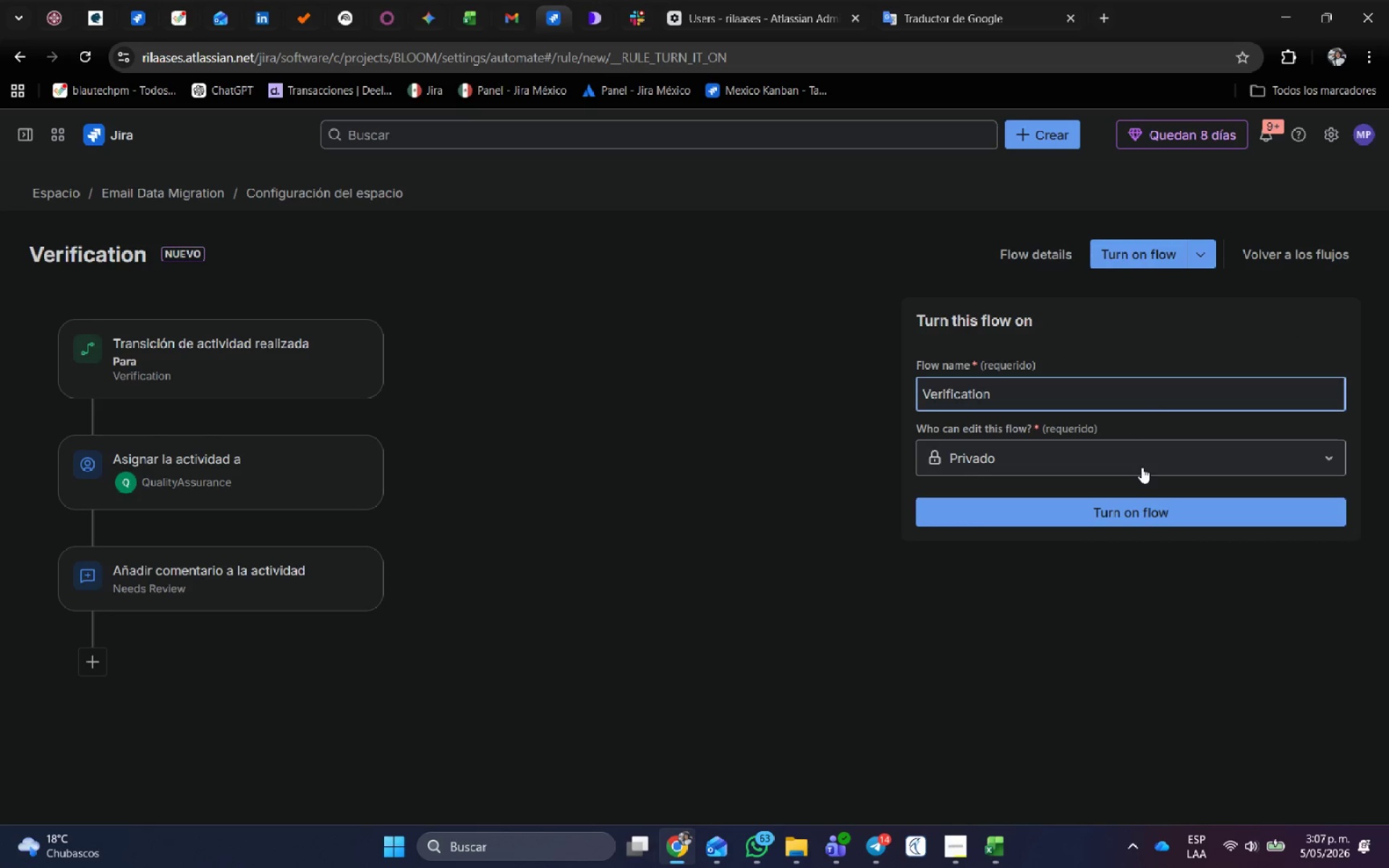 
left_click([1140, 514])
 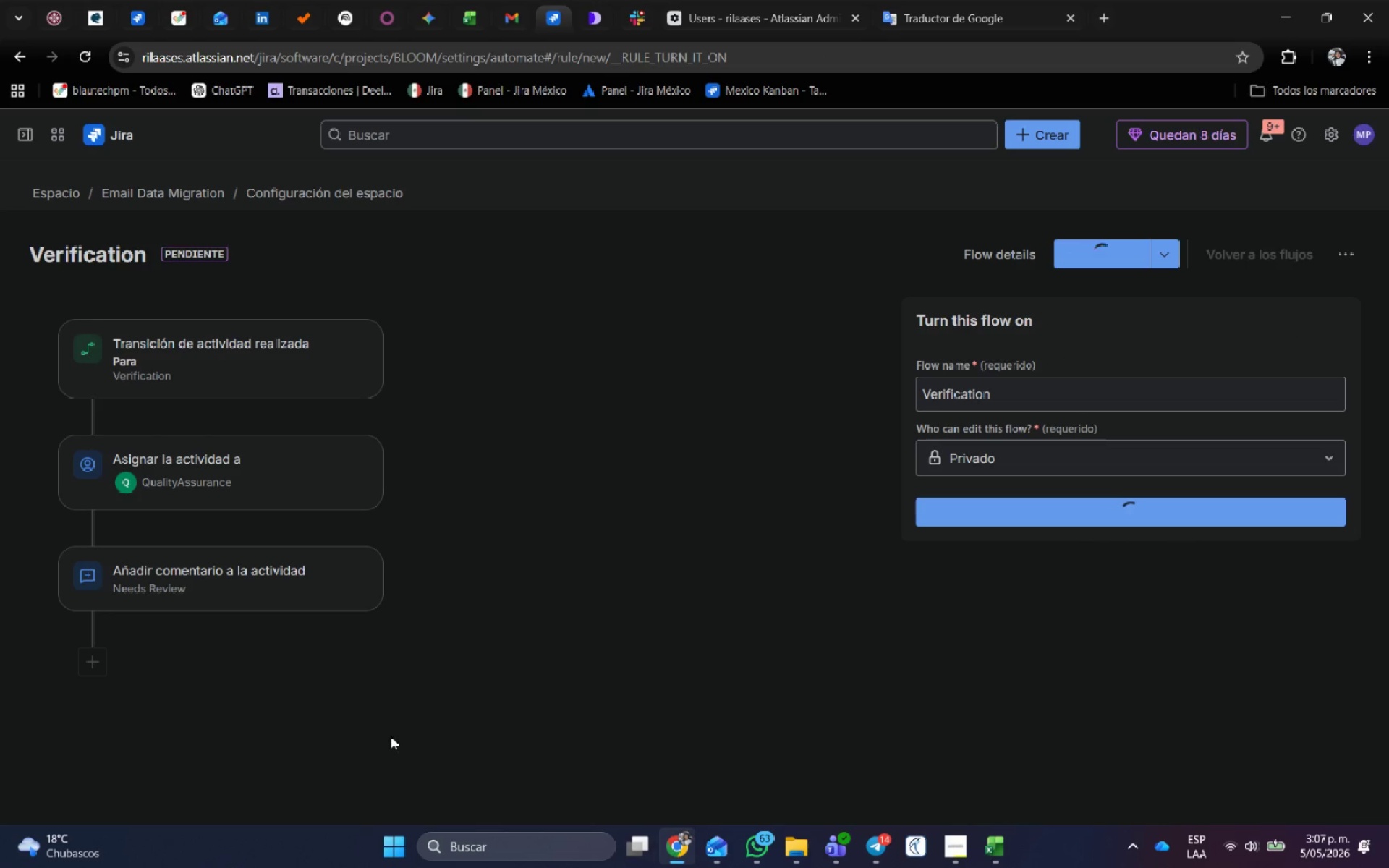 
key(Alt+Tab)